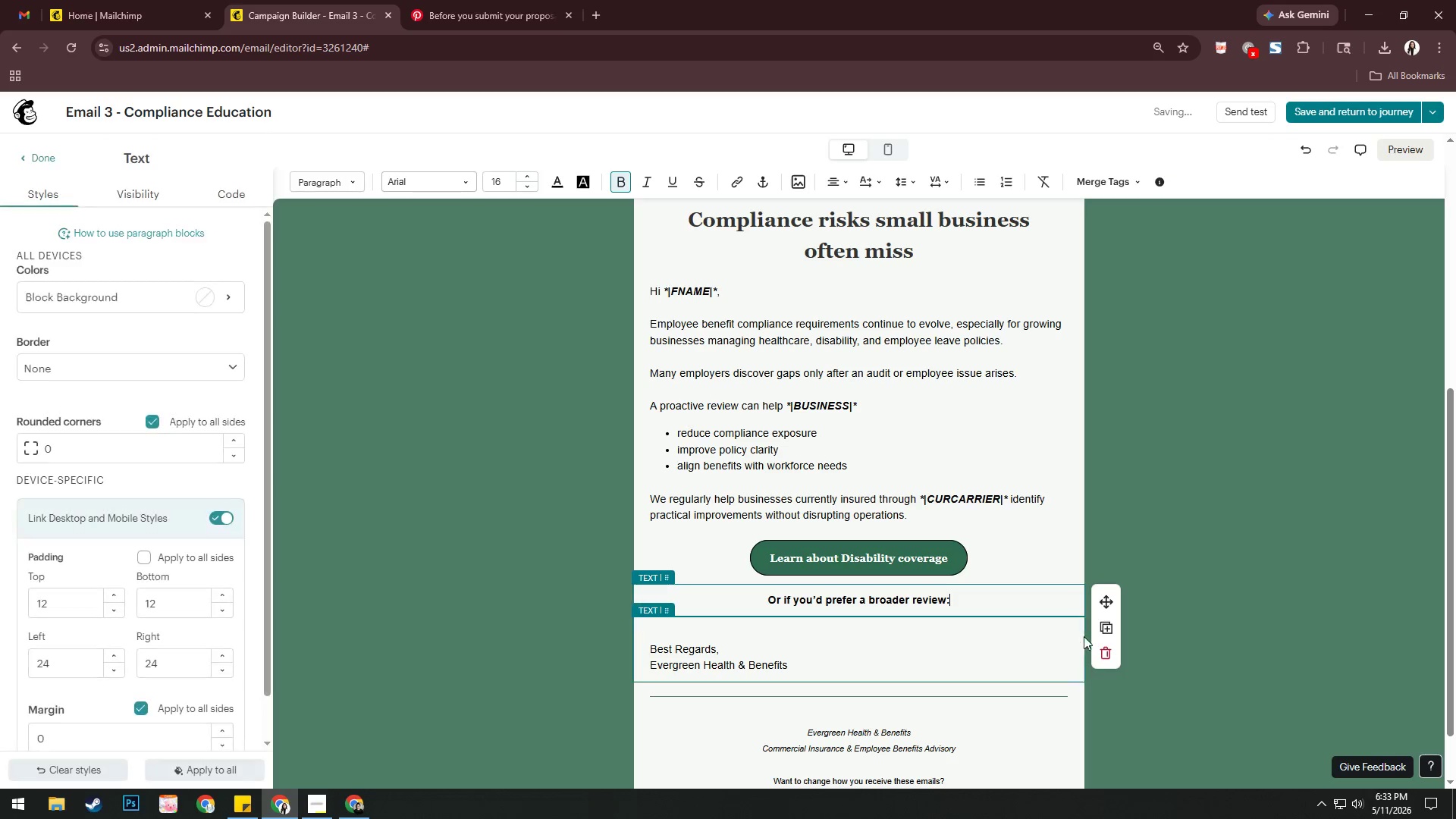 
left_click([1099, 645])
 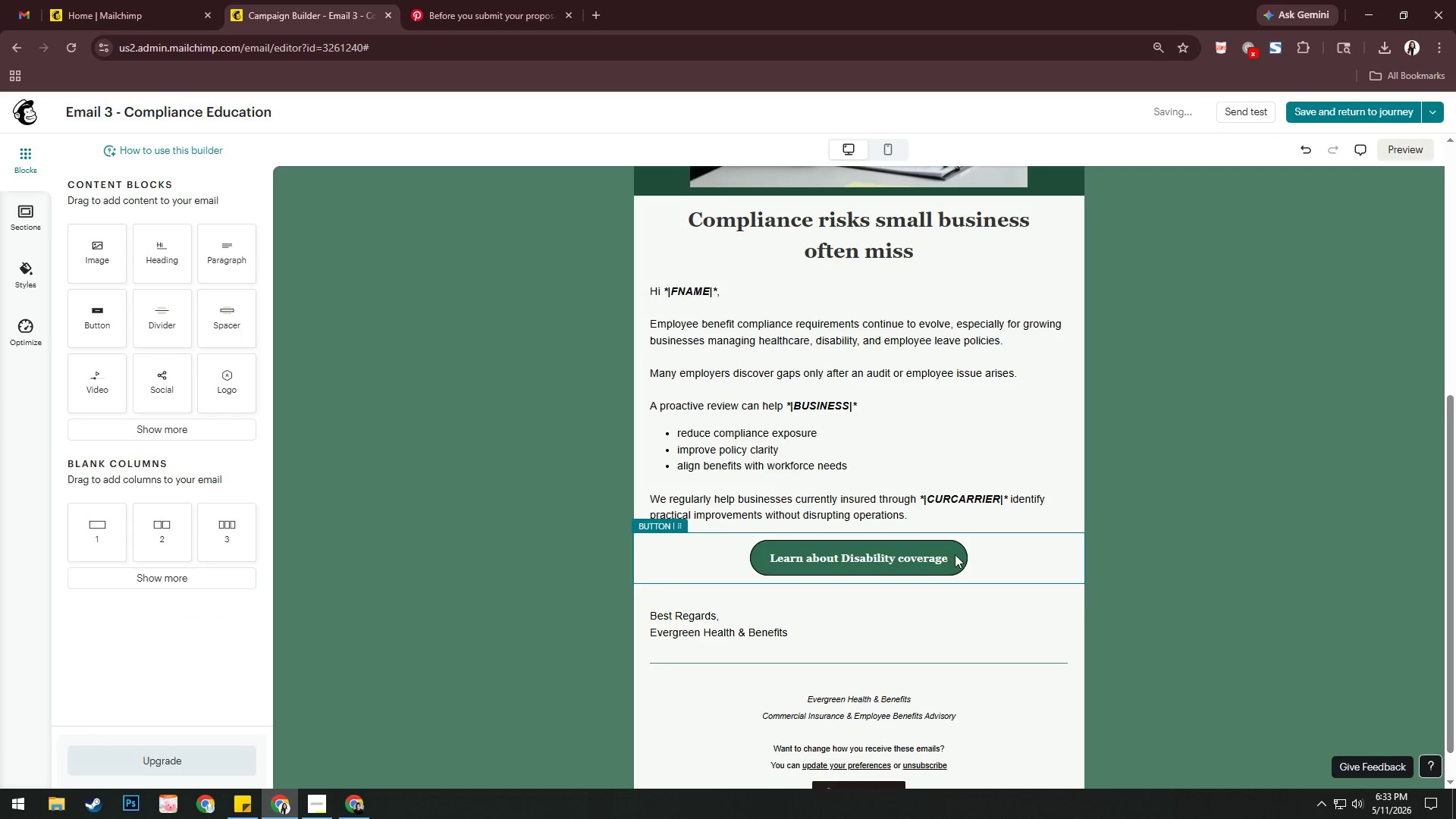 
left_click([949, 556])
 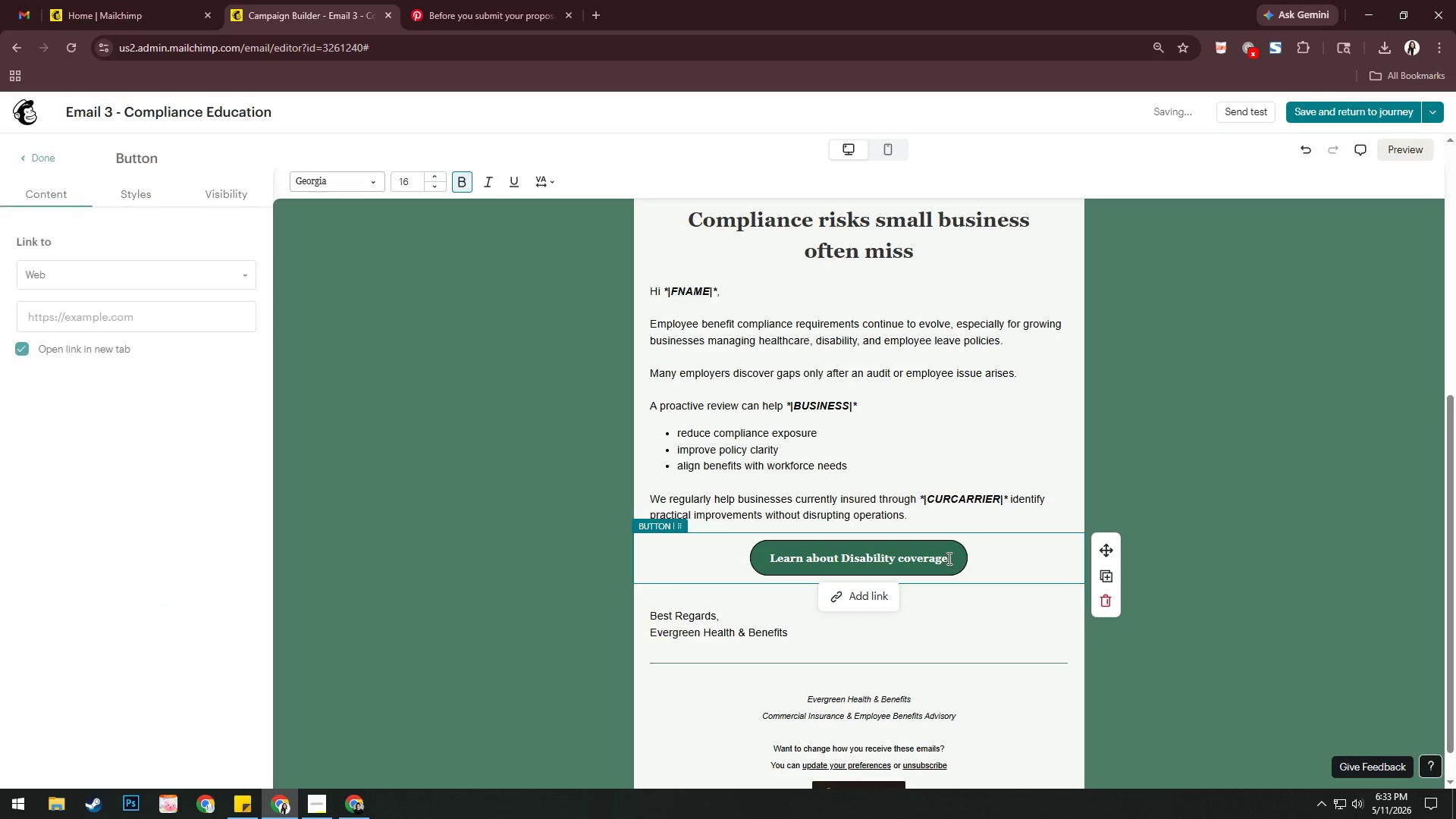 
left_click_drag(start_coordinate=[948, 558], to_coordinate=[814, 558])
 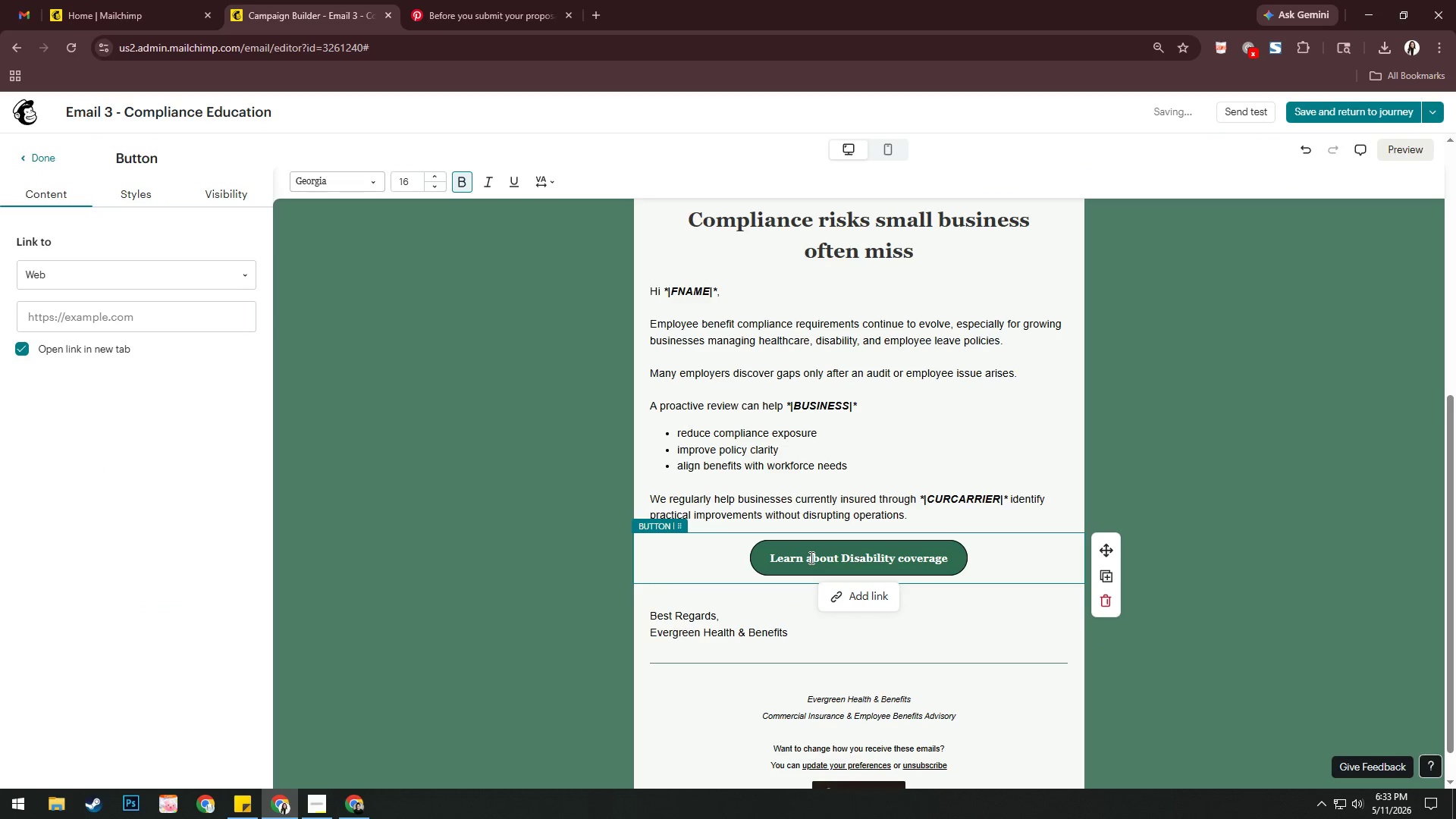 
left_click([810, 557])
 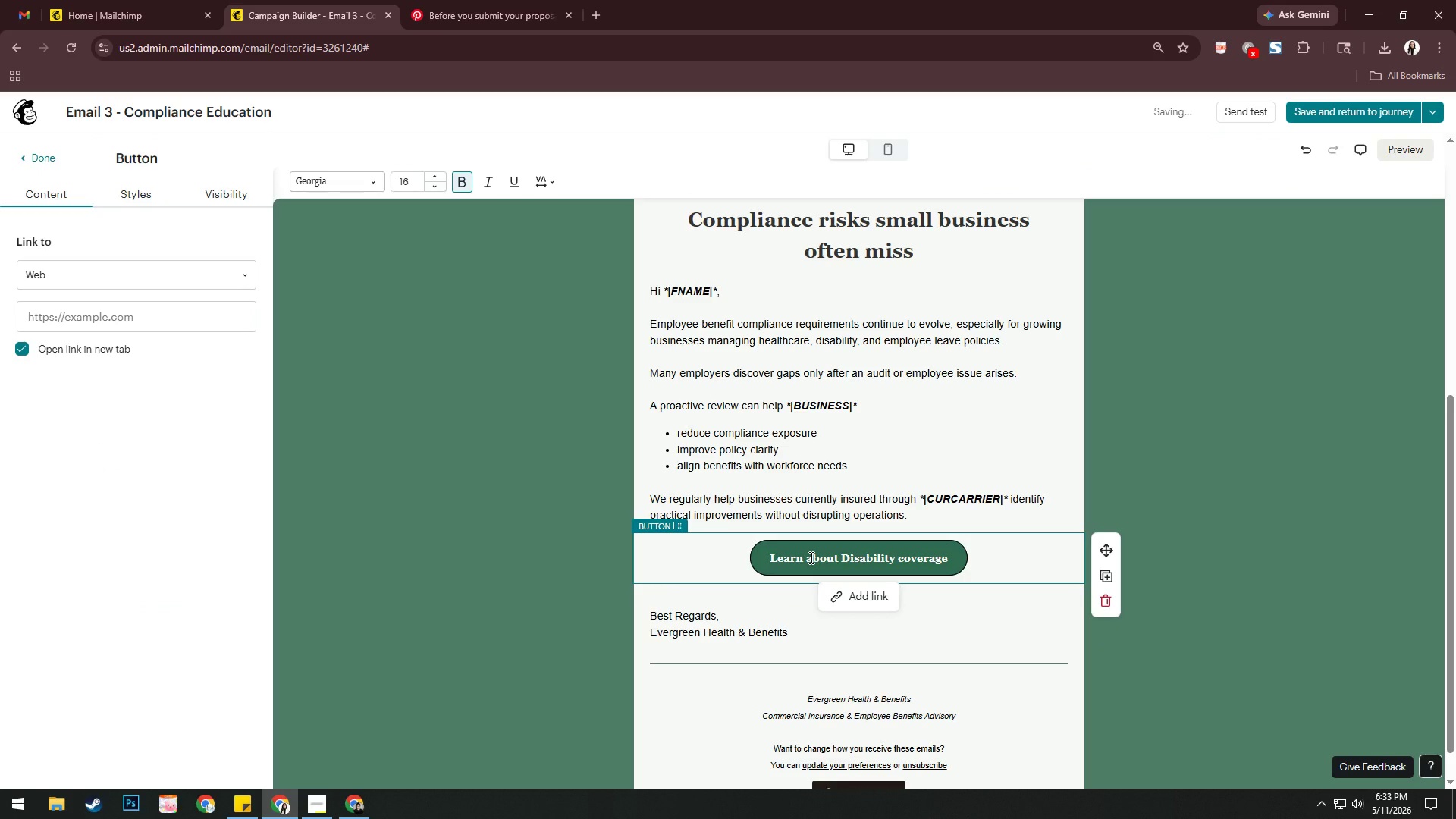 
key(Control+A)
 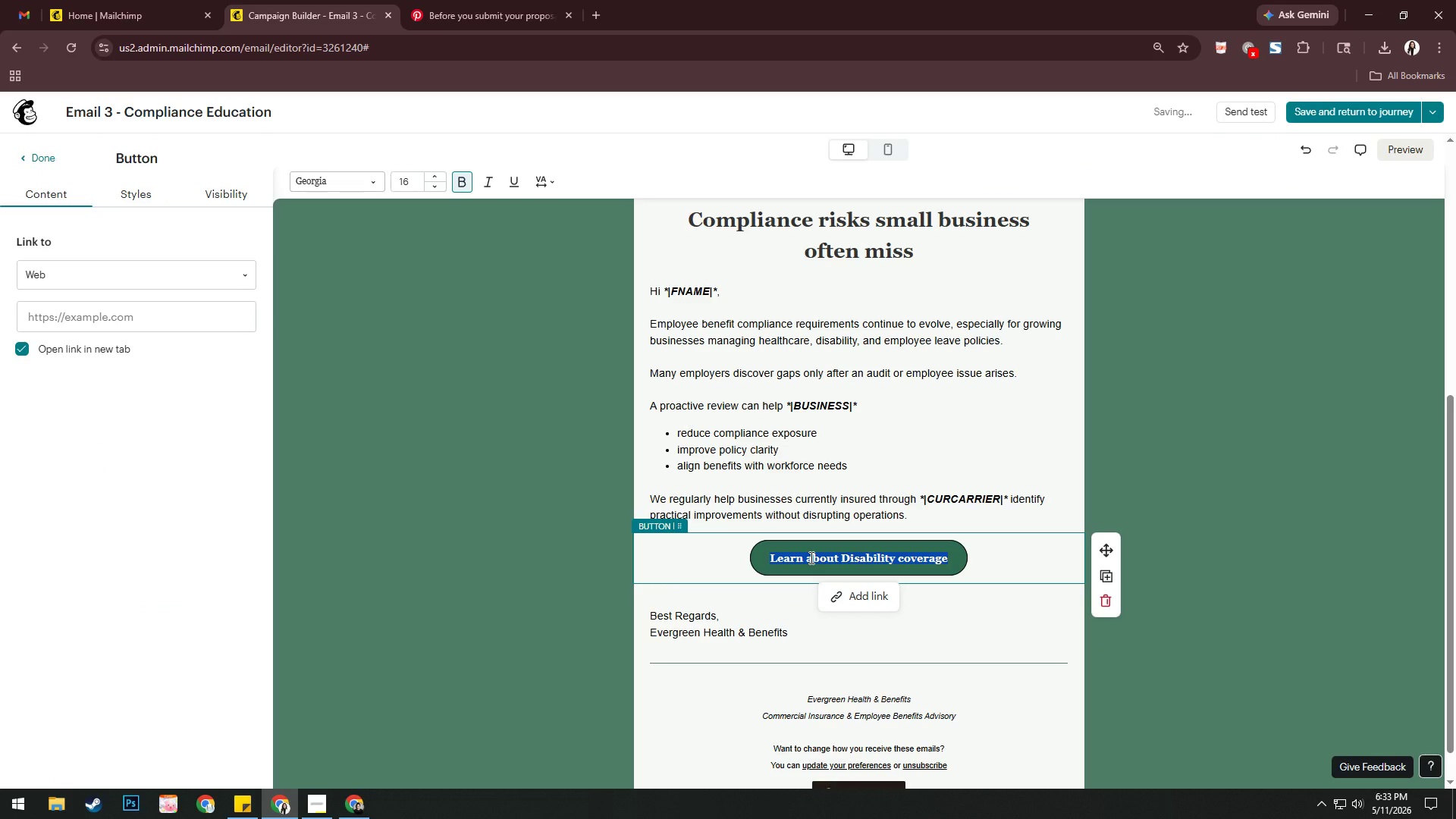 
type(Schedyle )
key(Backspace)
key(Backspace)
key(Backspace)
key(Backspace)
type(ule )
 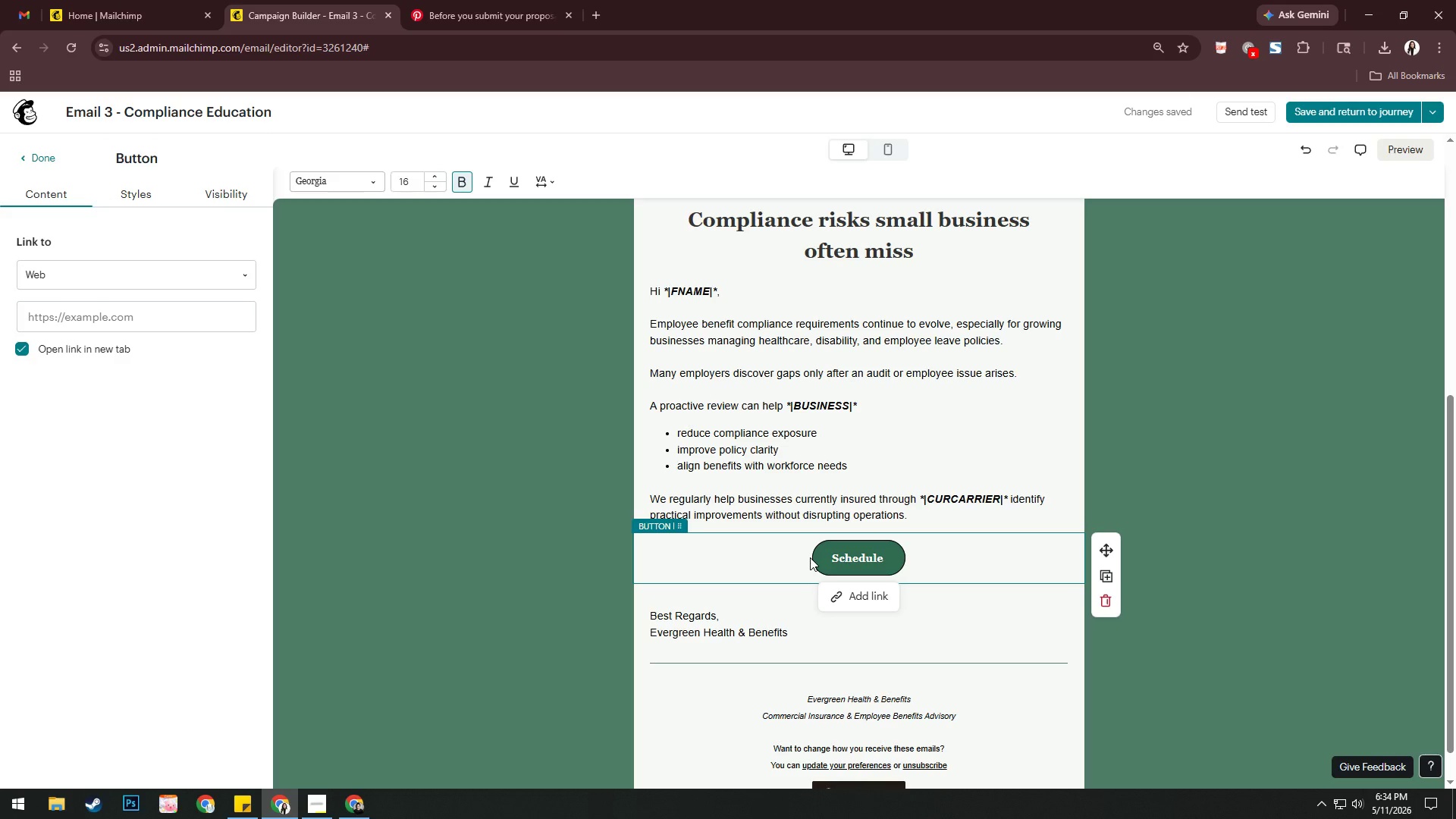 
wait(53.36)
 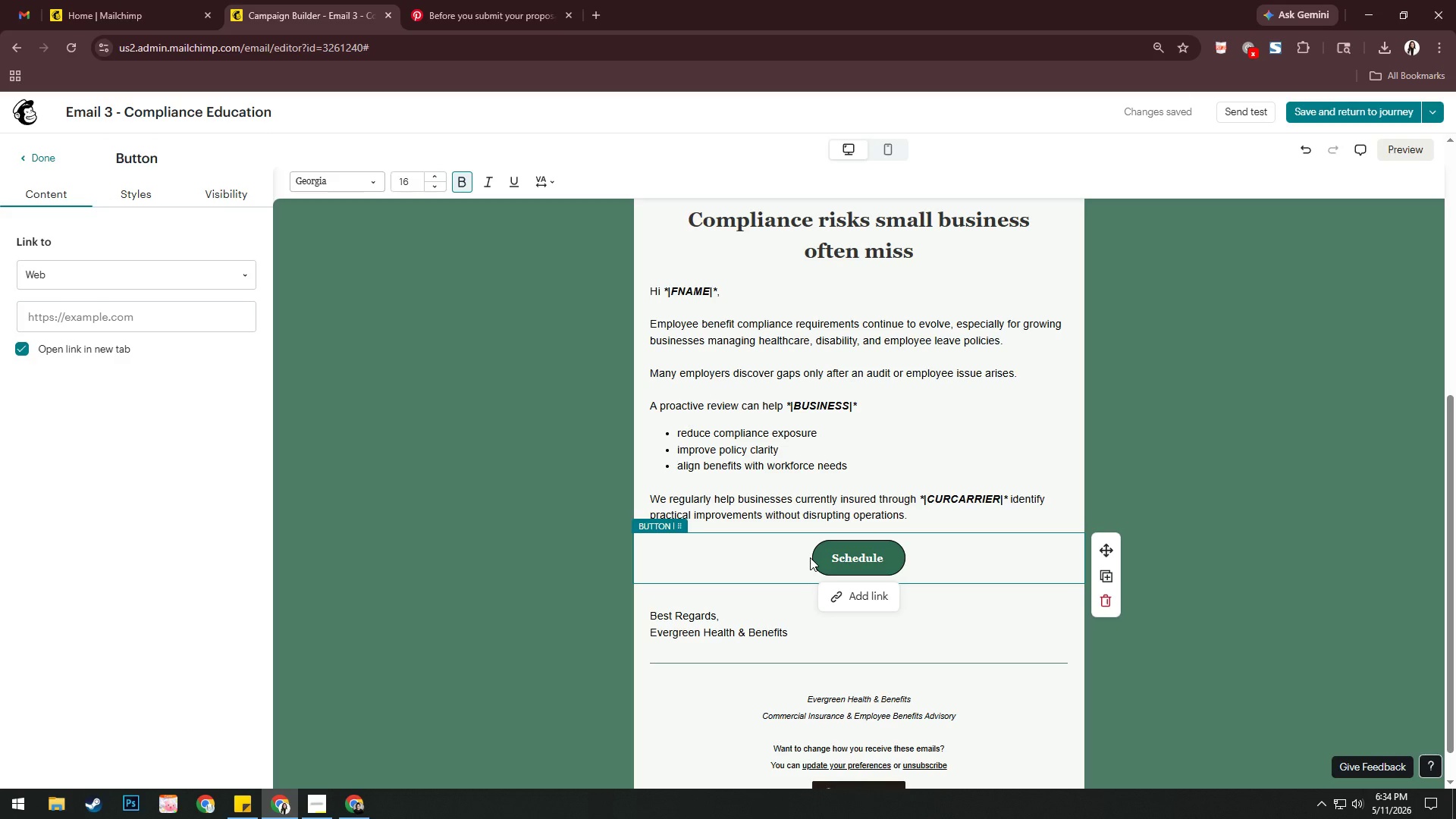 
type(a Consutation)
 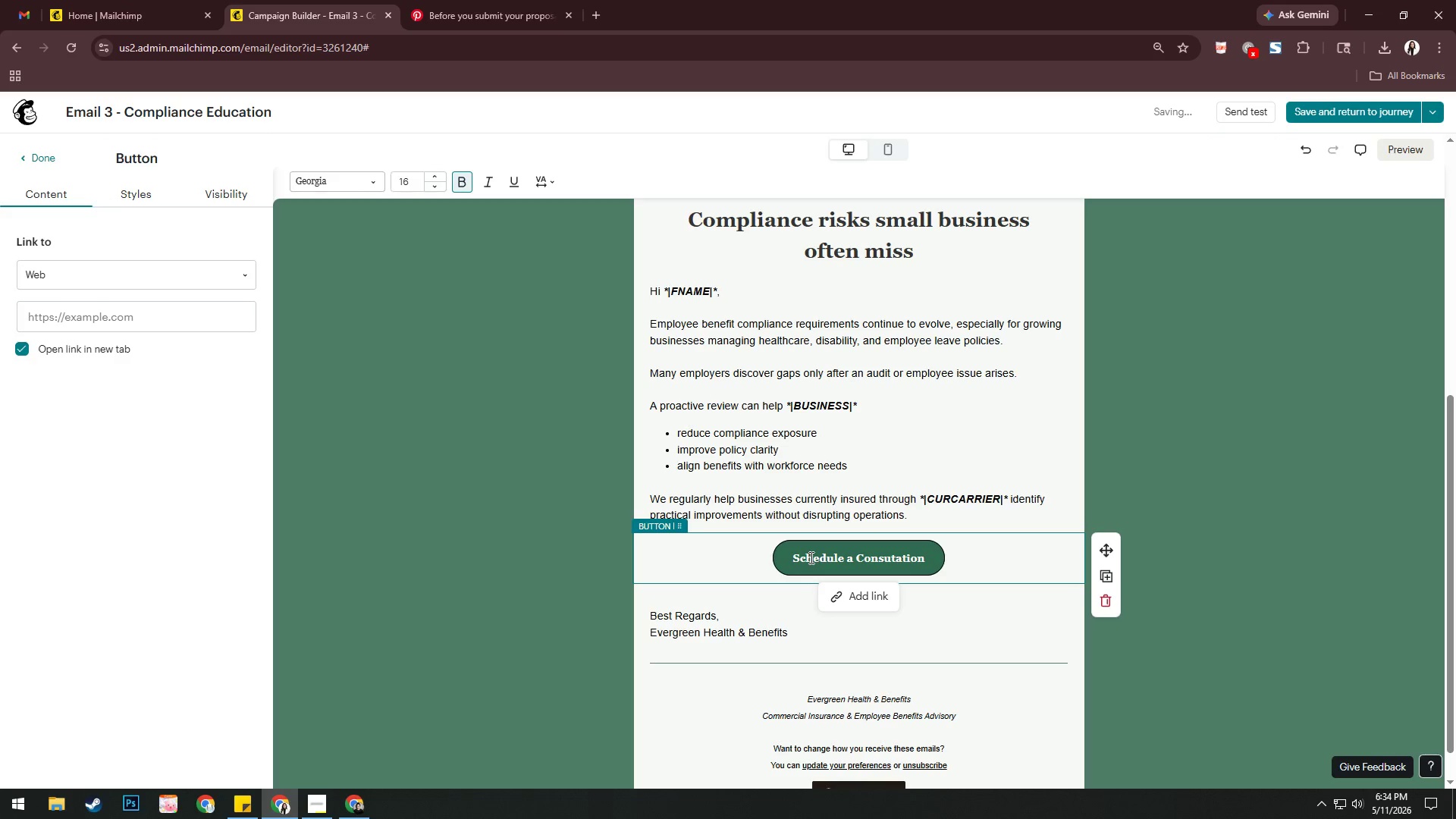 
key(ArrowLeft)
 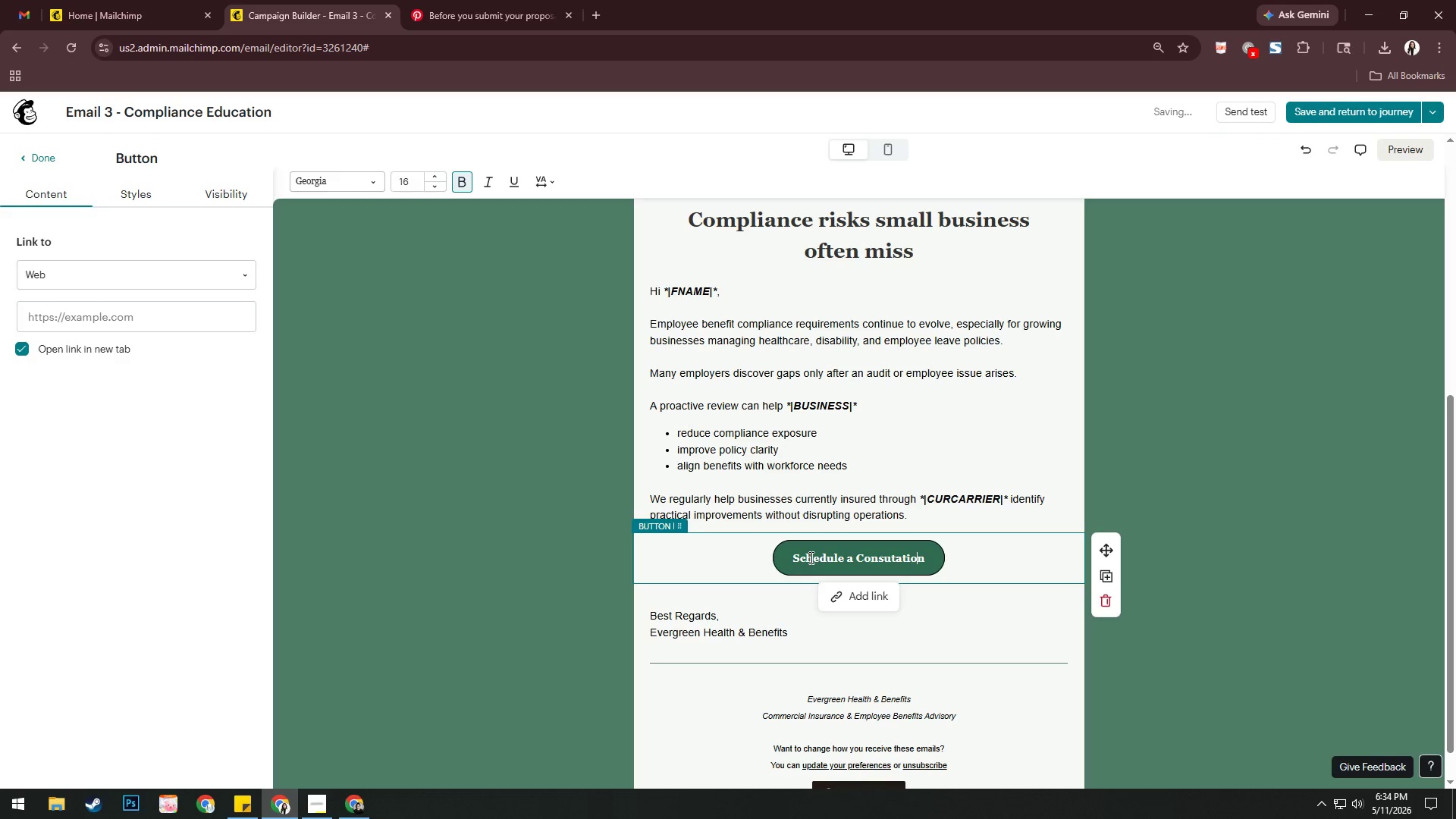 
key(ArrowLeft)
 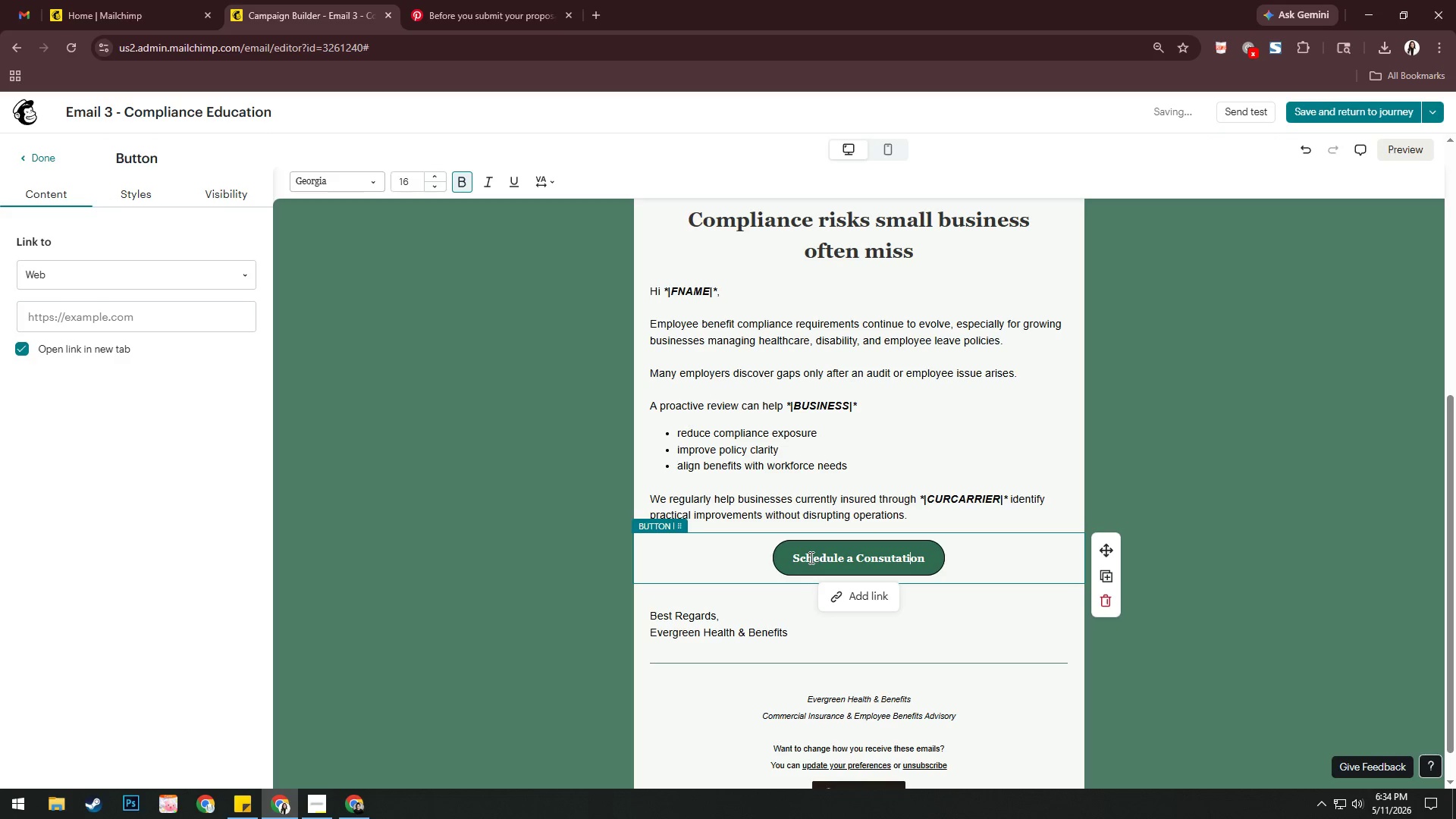 
key(ArrowLeft)
 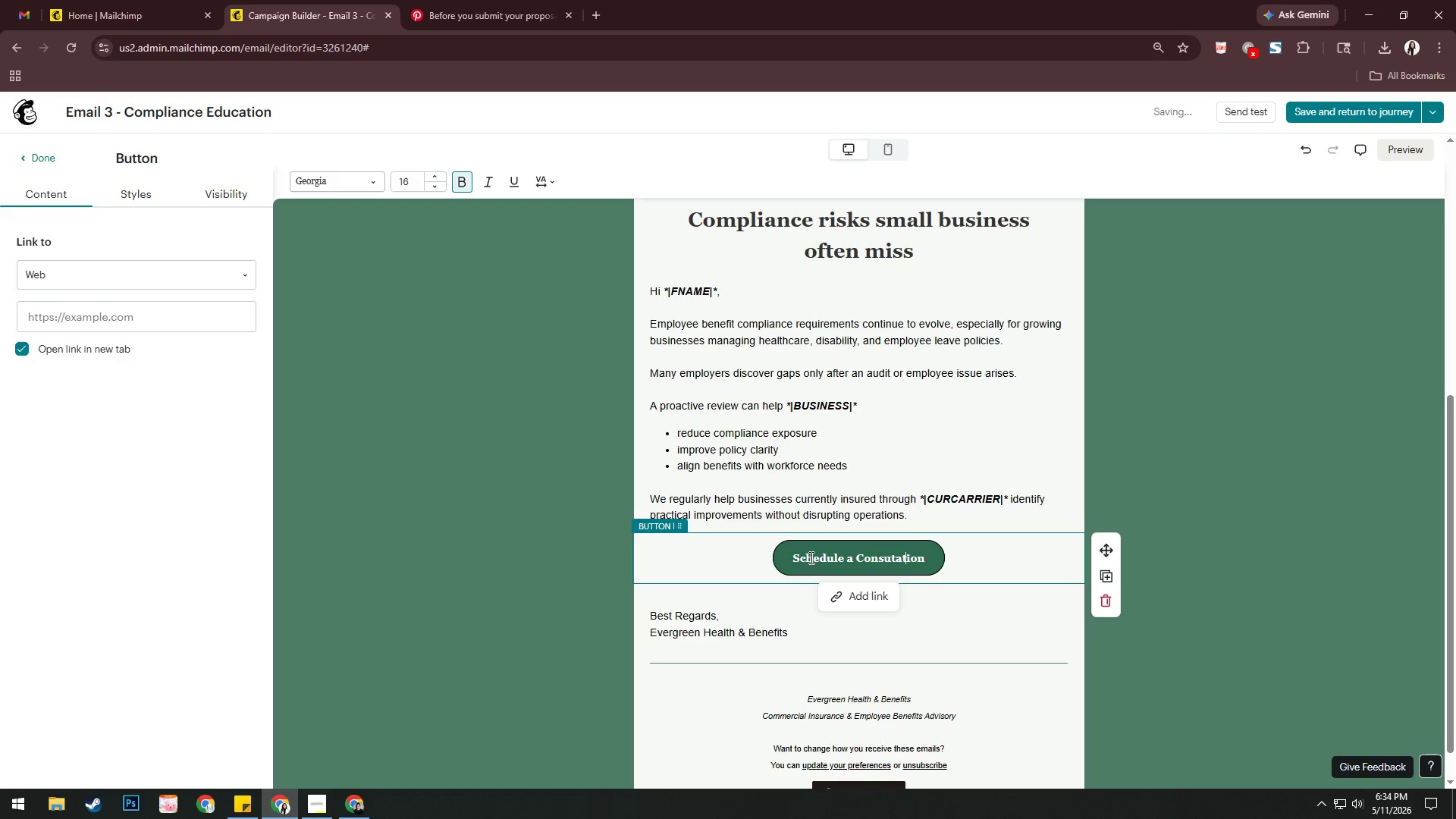 
key(ArrowLeft)
 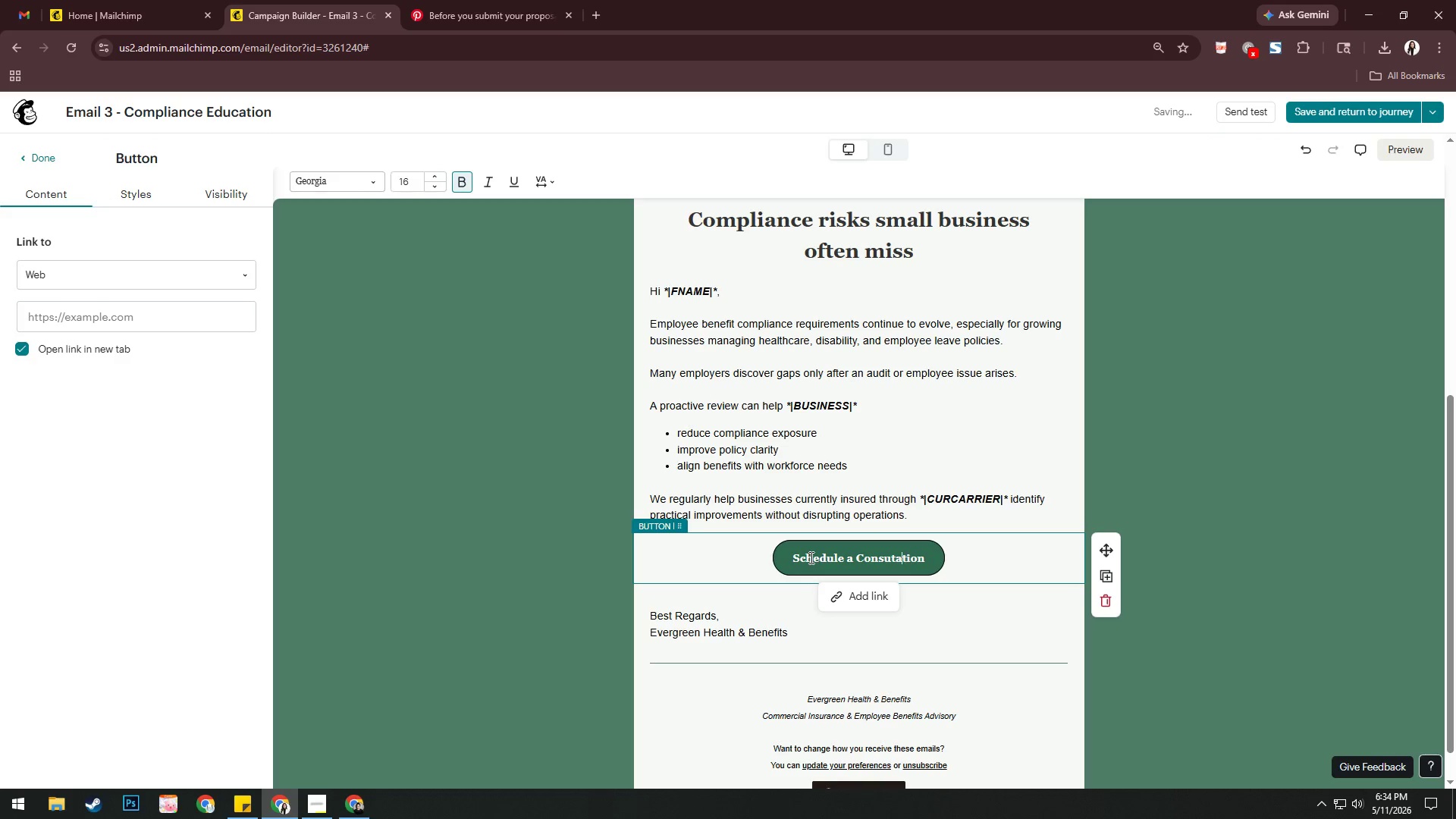 
key(ArrowLeft)
 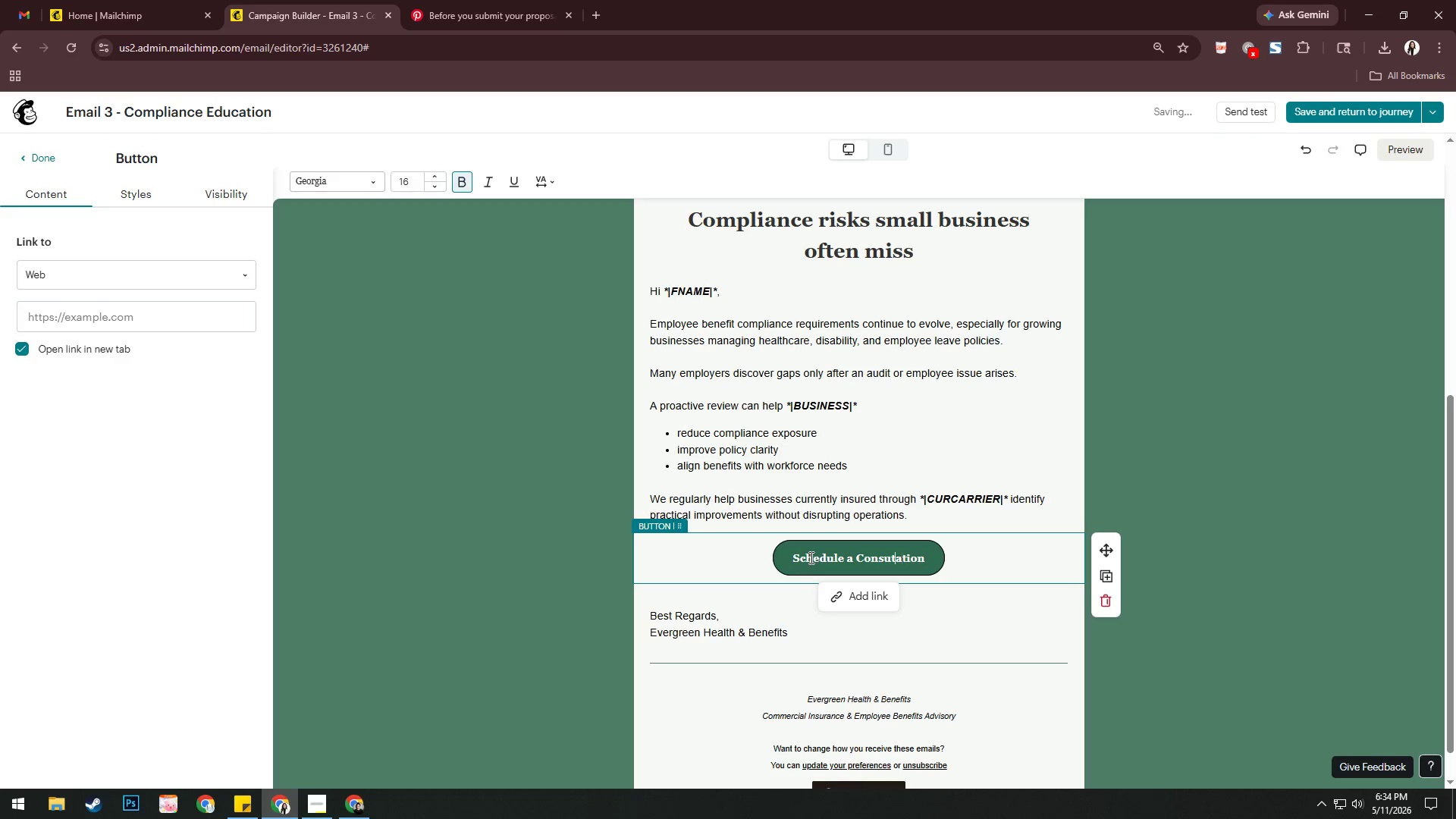 
key(ArrowLeft)
 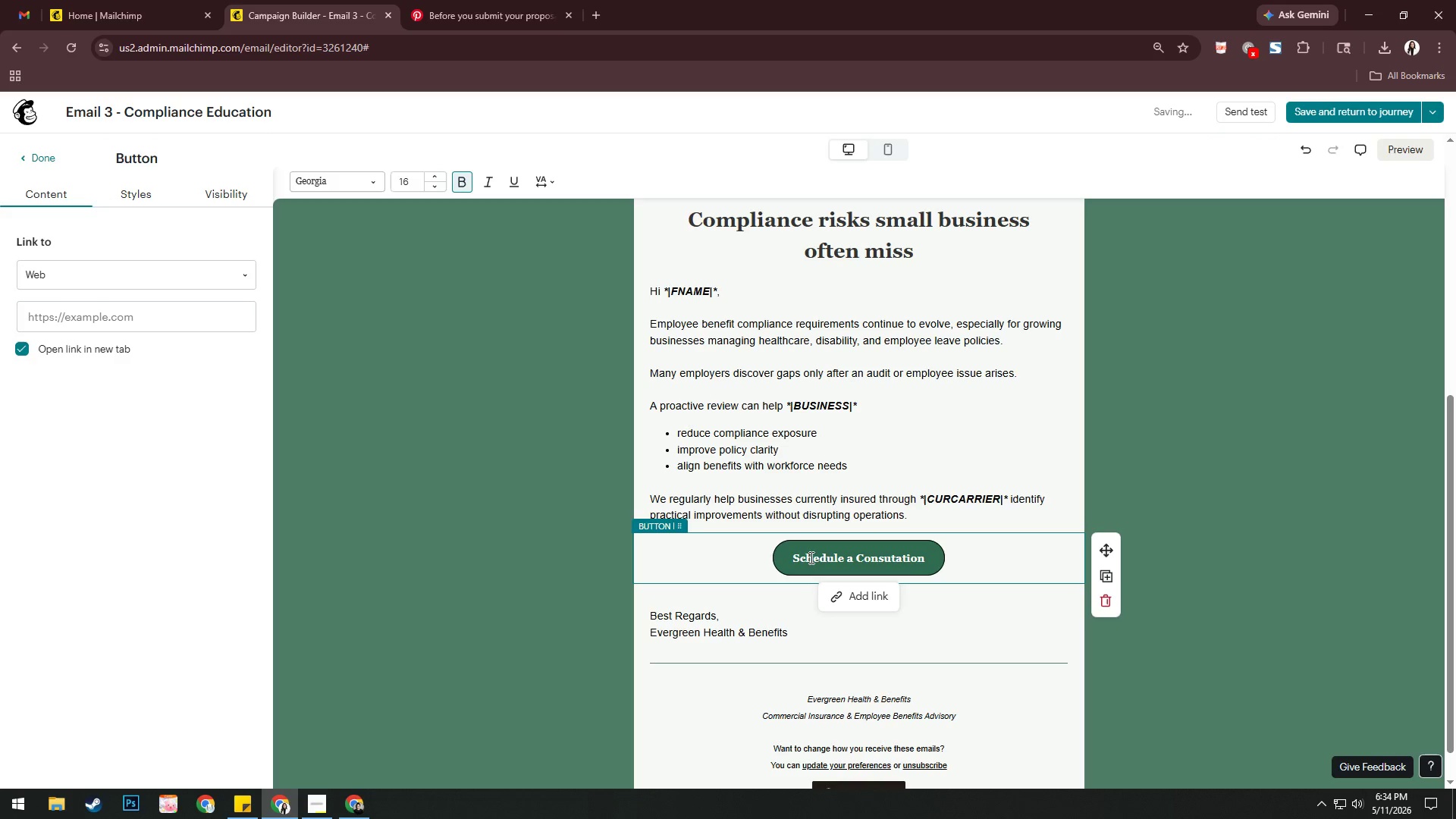 
key(L)
 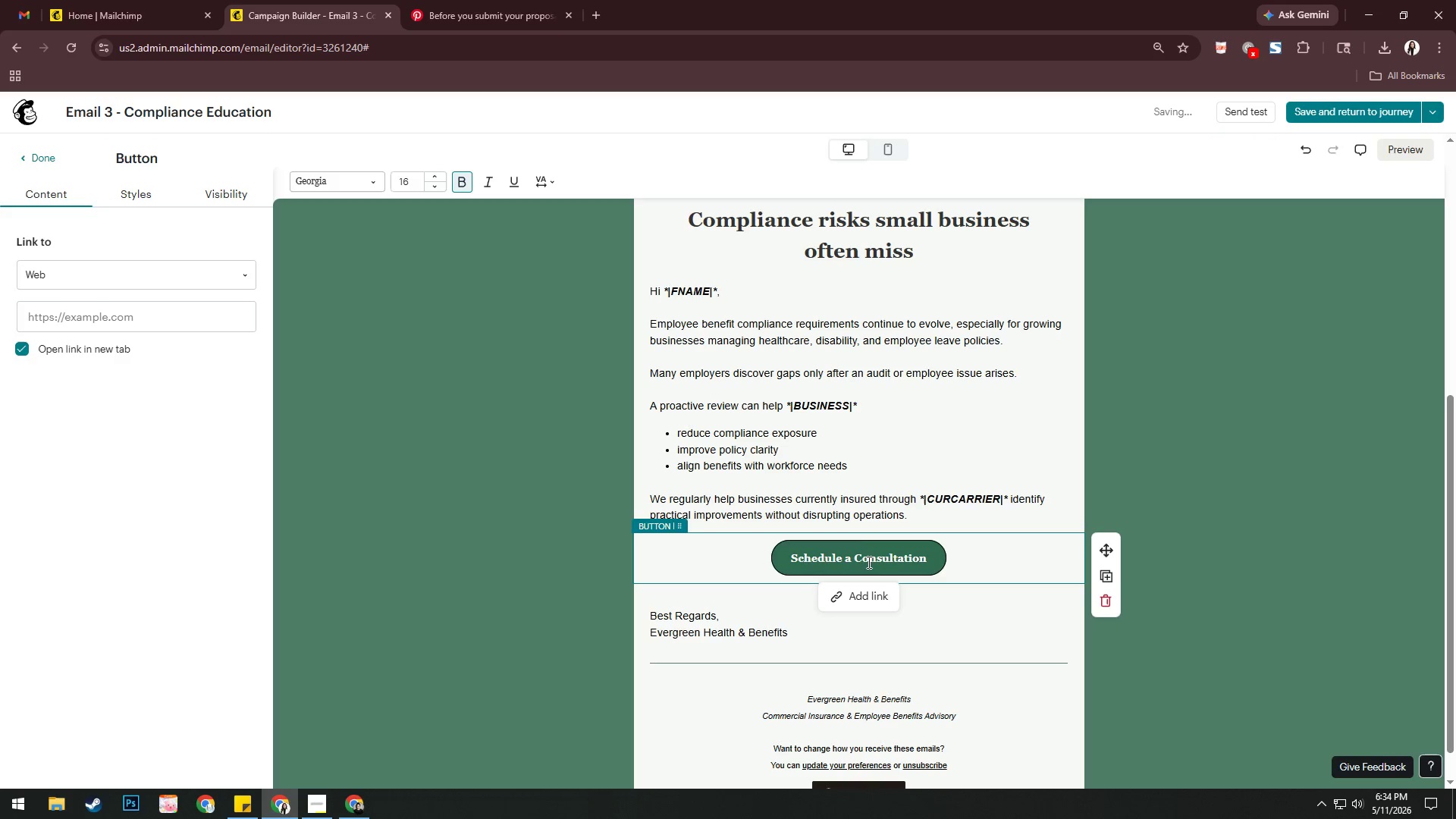 
left_click([1226, 570])
 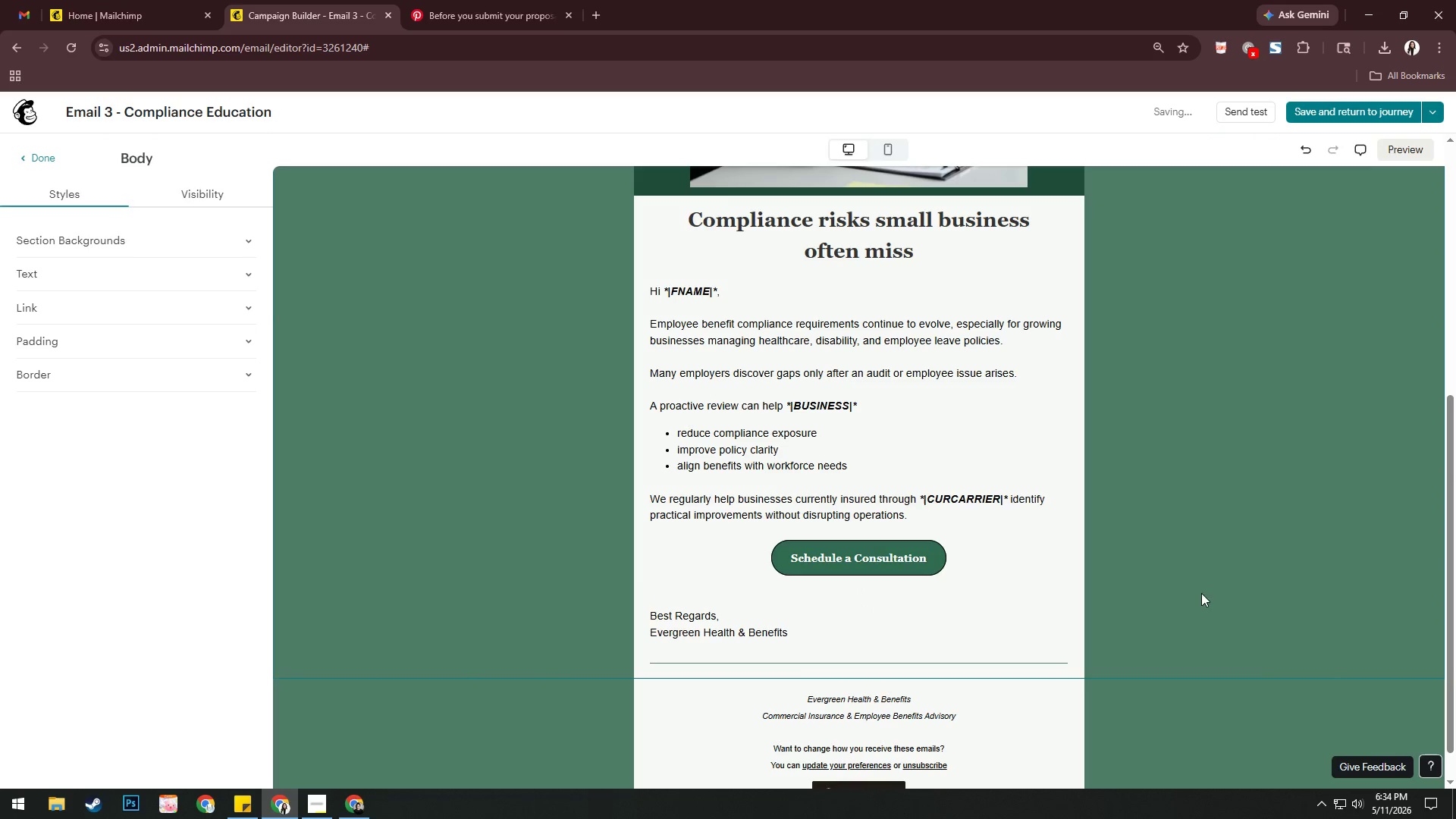 
scroll: coordinate [1168, 615], scroll_direction: down, amount: 3.0
 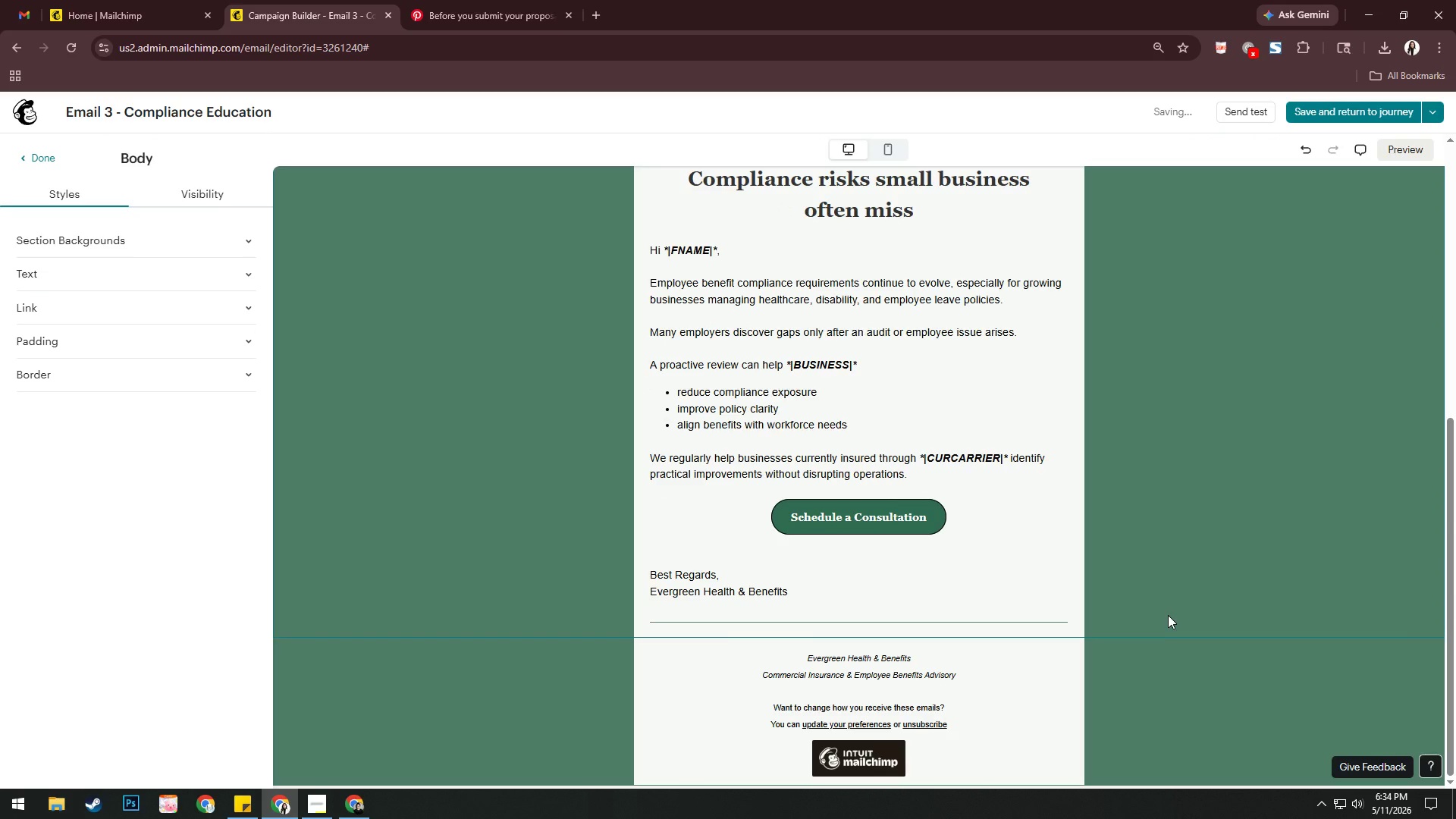 
scroll: coordinate [1168, 615], scroll_direction: up, amount: 10.0
 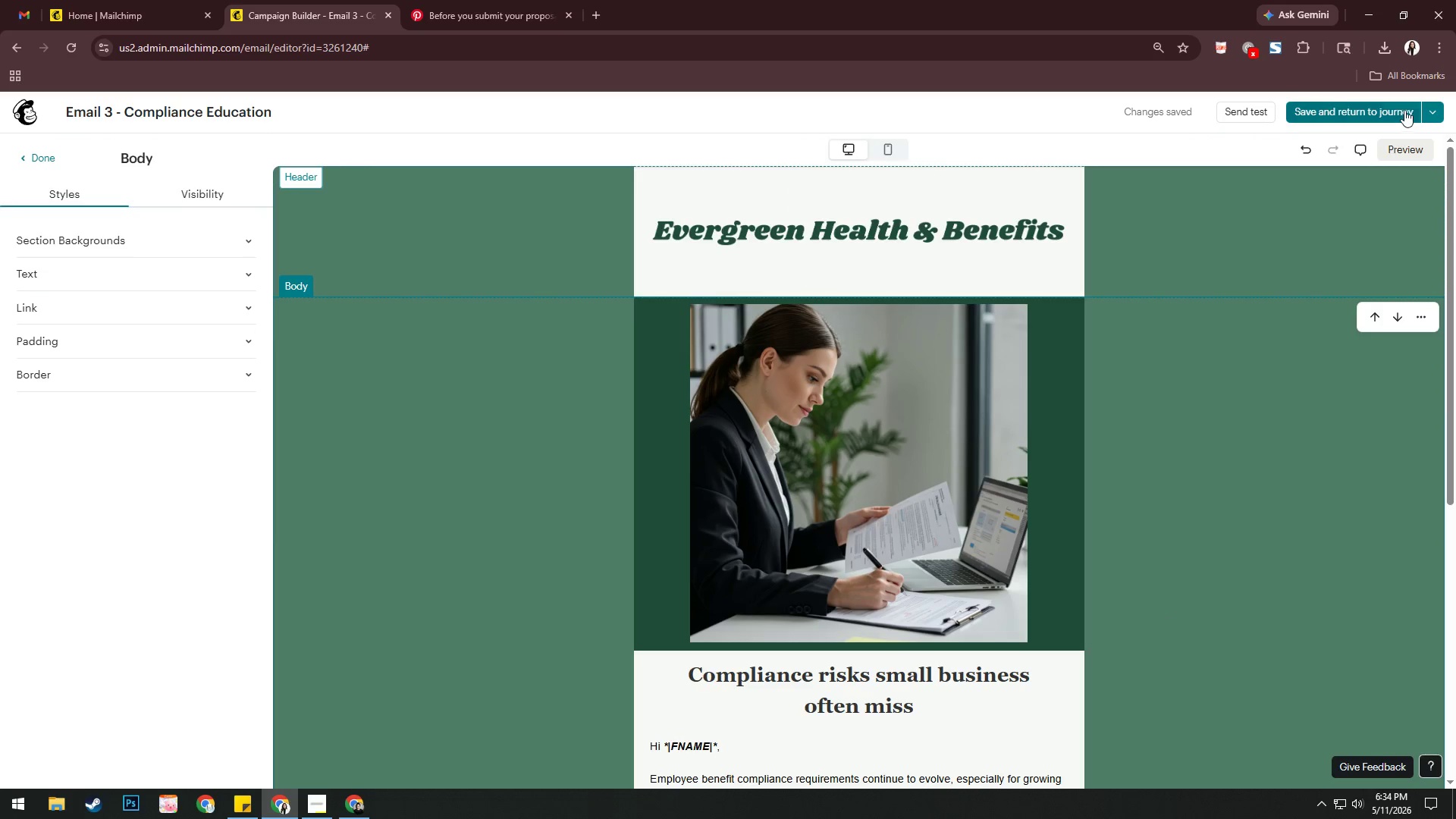 
left_click([1428, 108])
 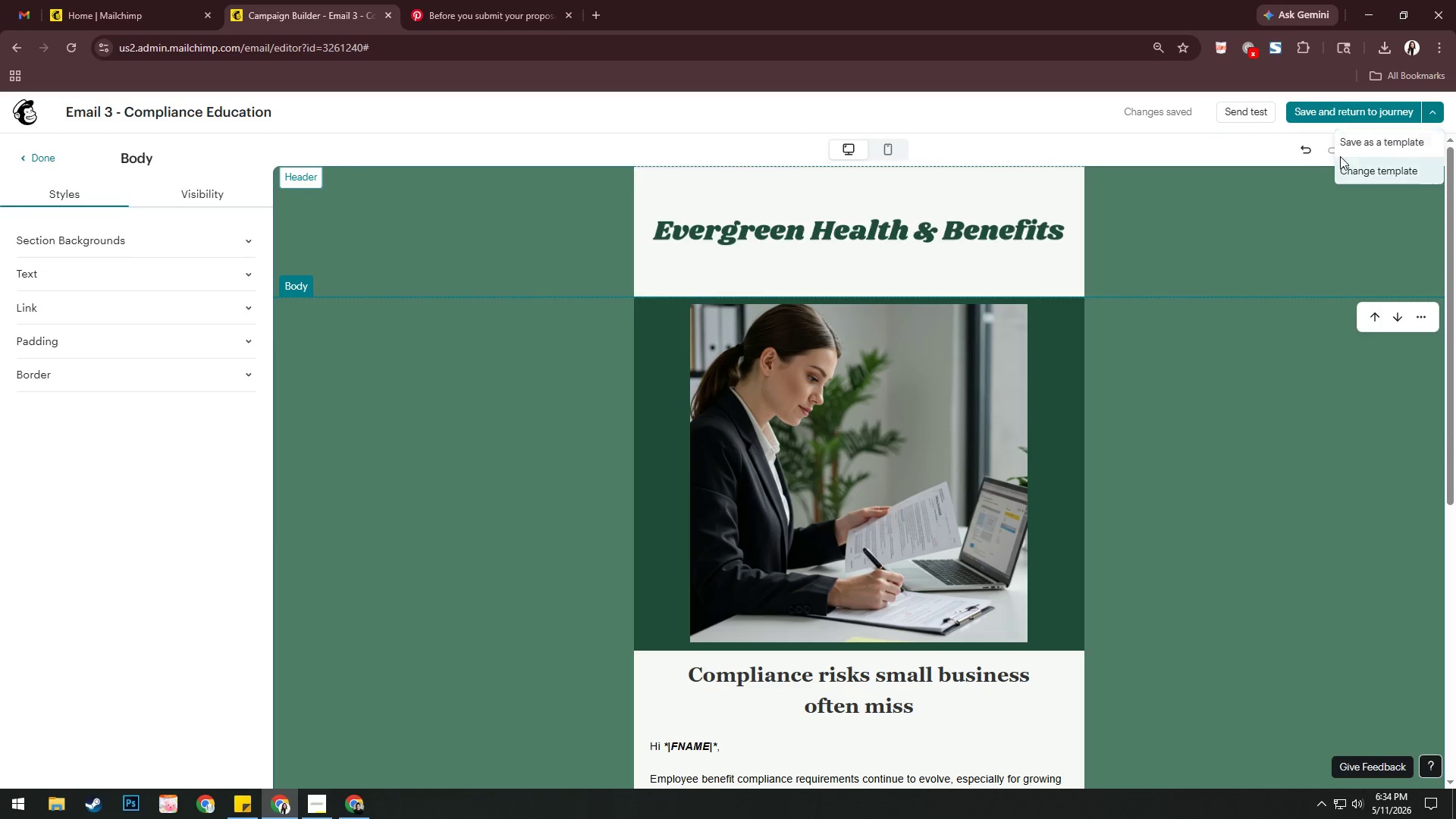 
left_click([1364, 146])
 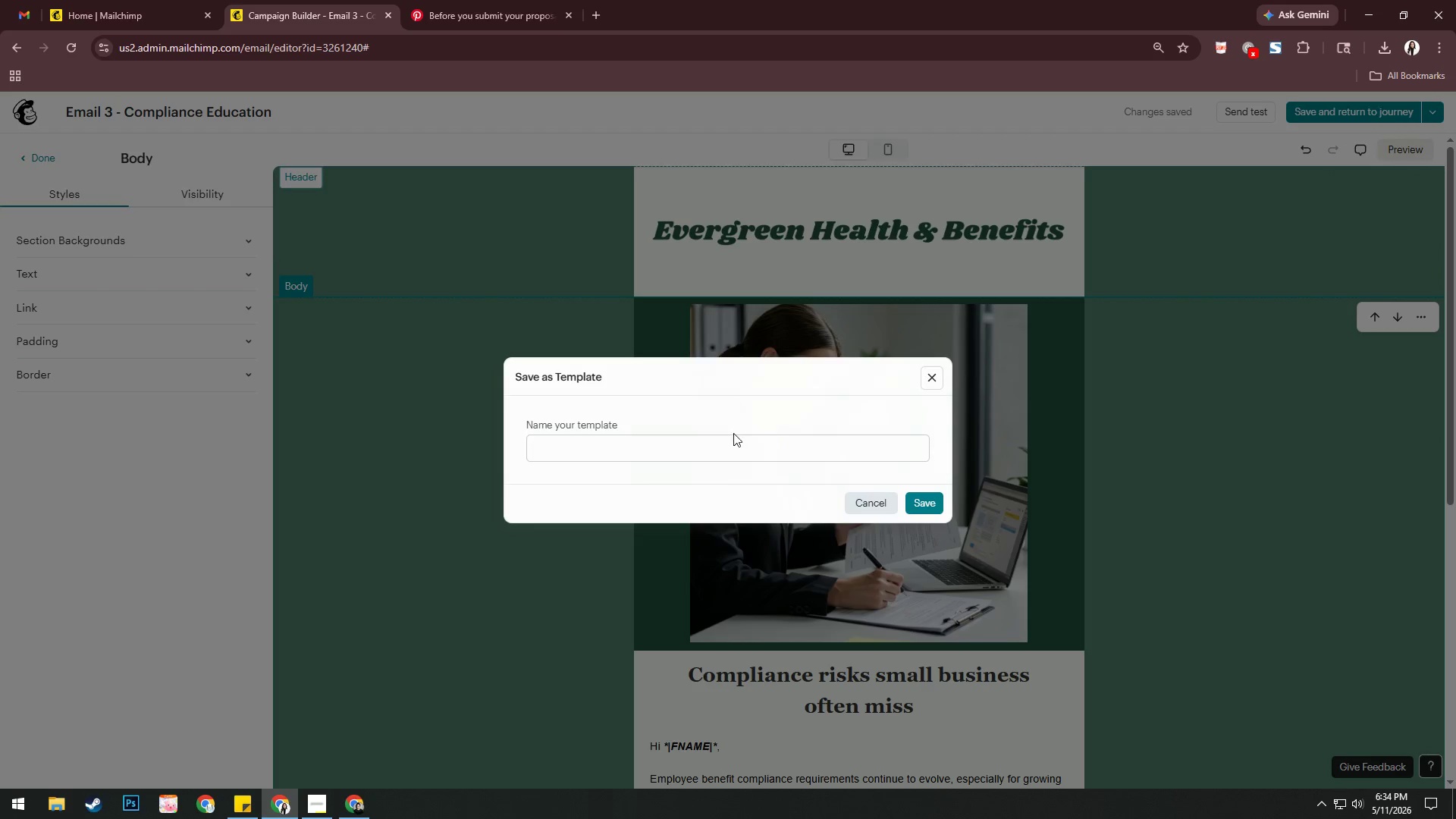 
left_click([708, 453])
 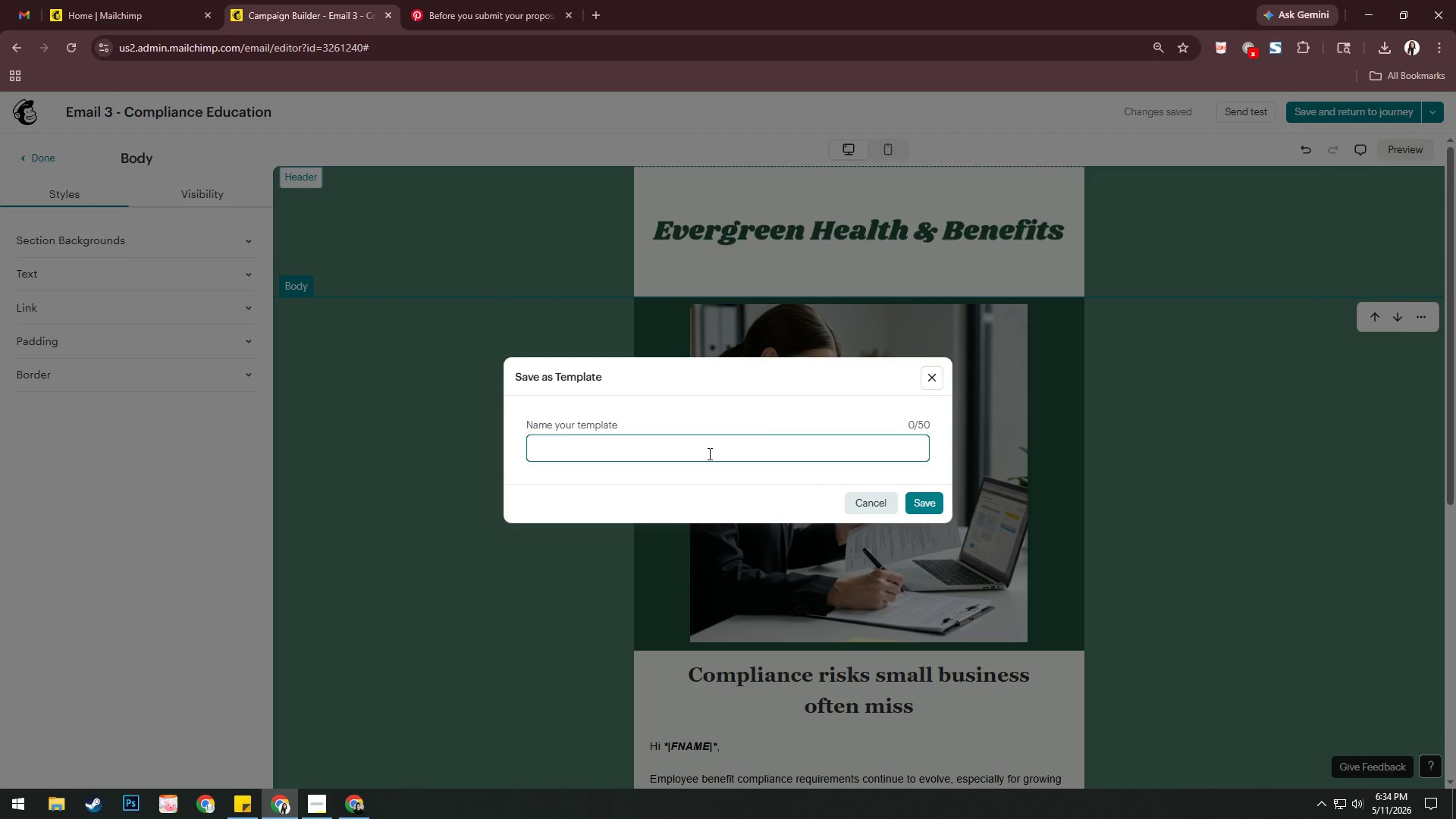 
type(Email 3 - Compliance Education)
 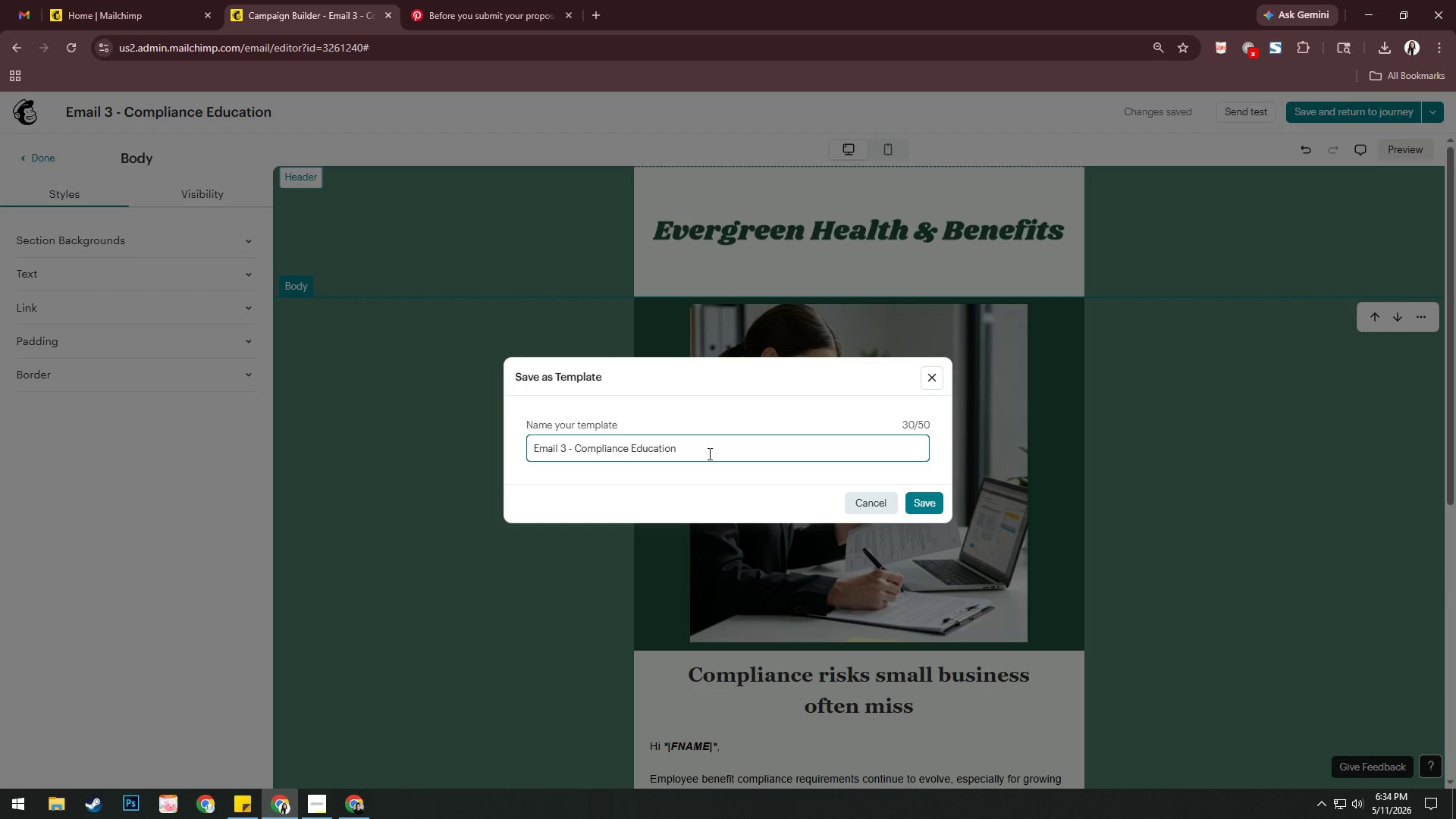 
key(Enter)
 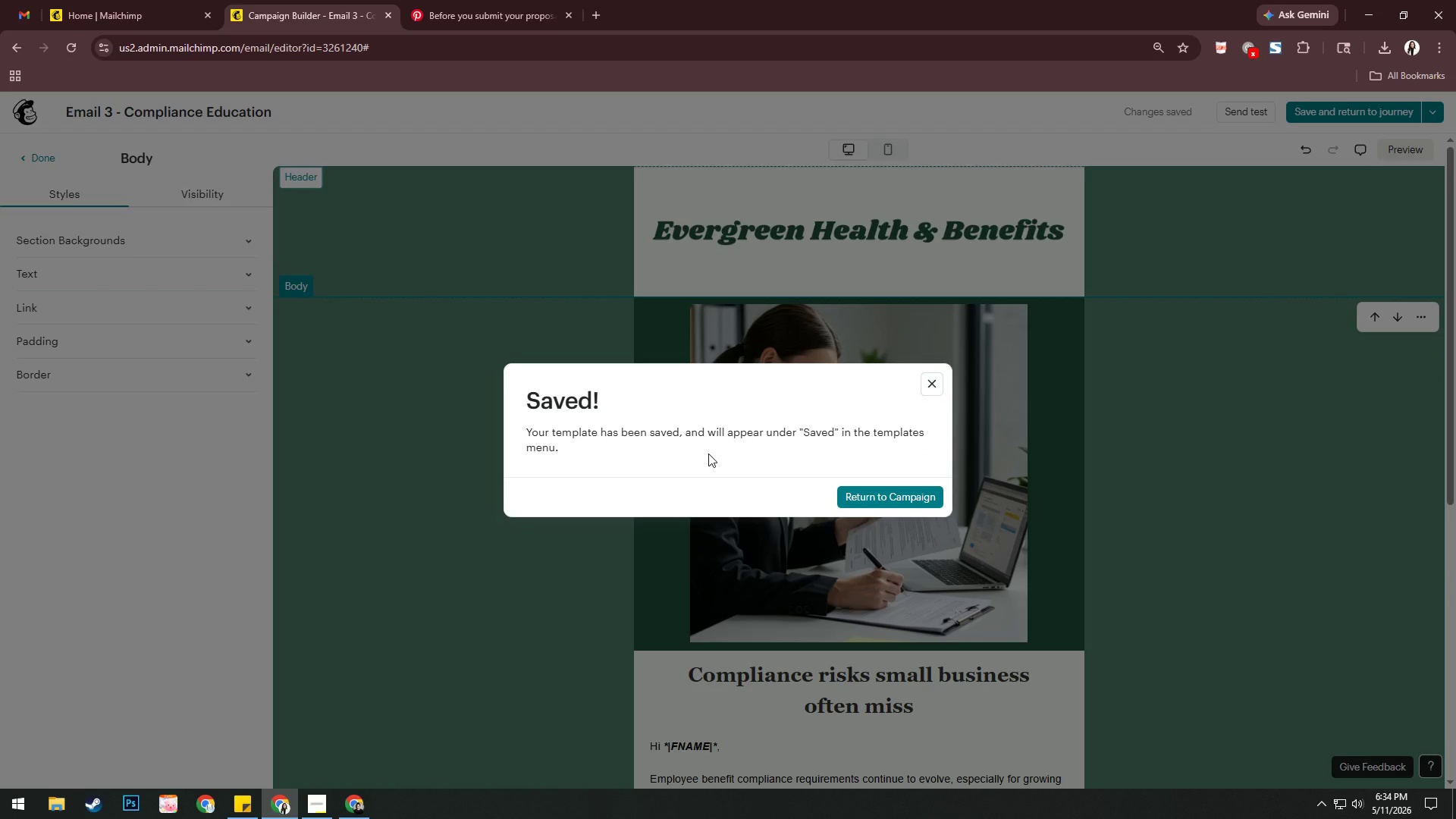 
wait(16.66)
 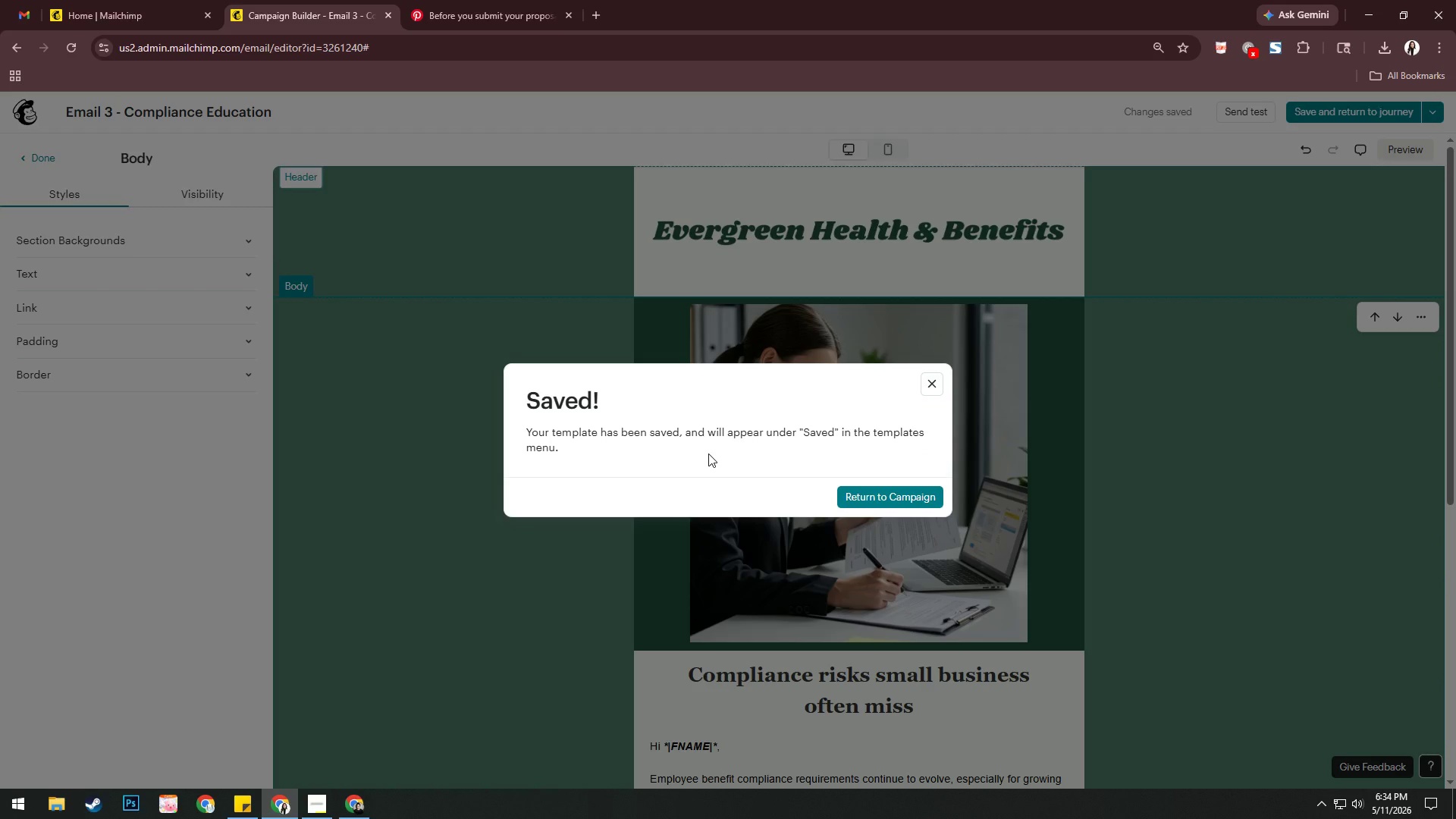 
left_click([906, 494])
 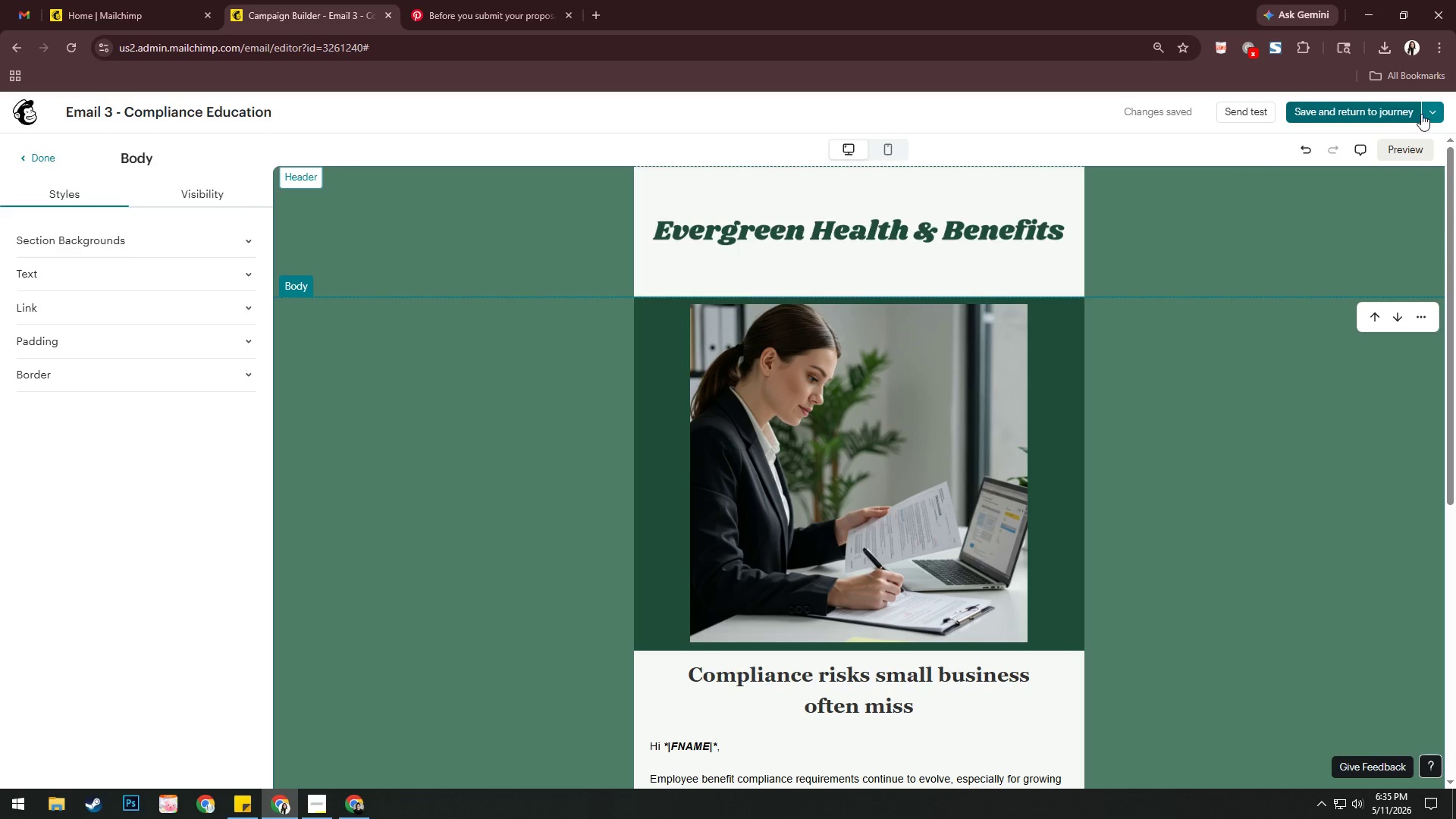 
left_click([1385, 114])
 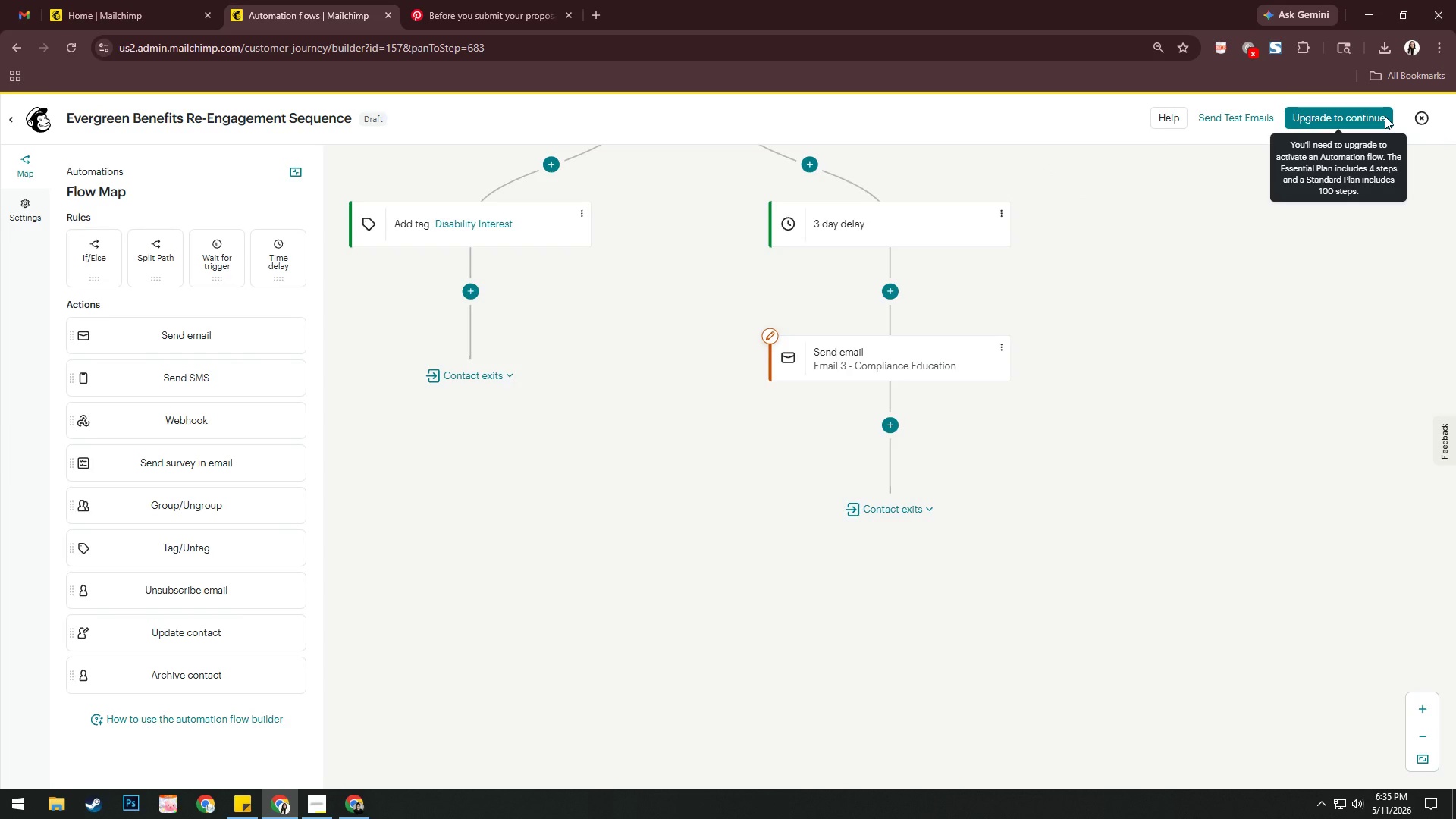 
wait(37.95)
 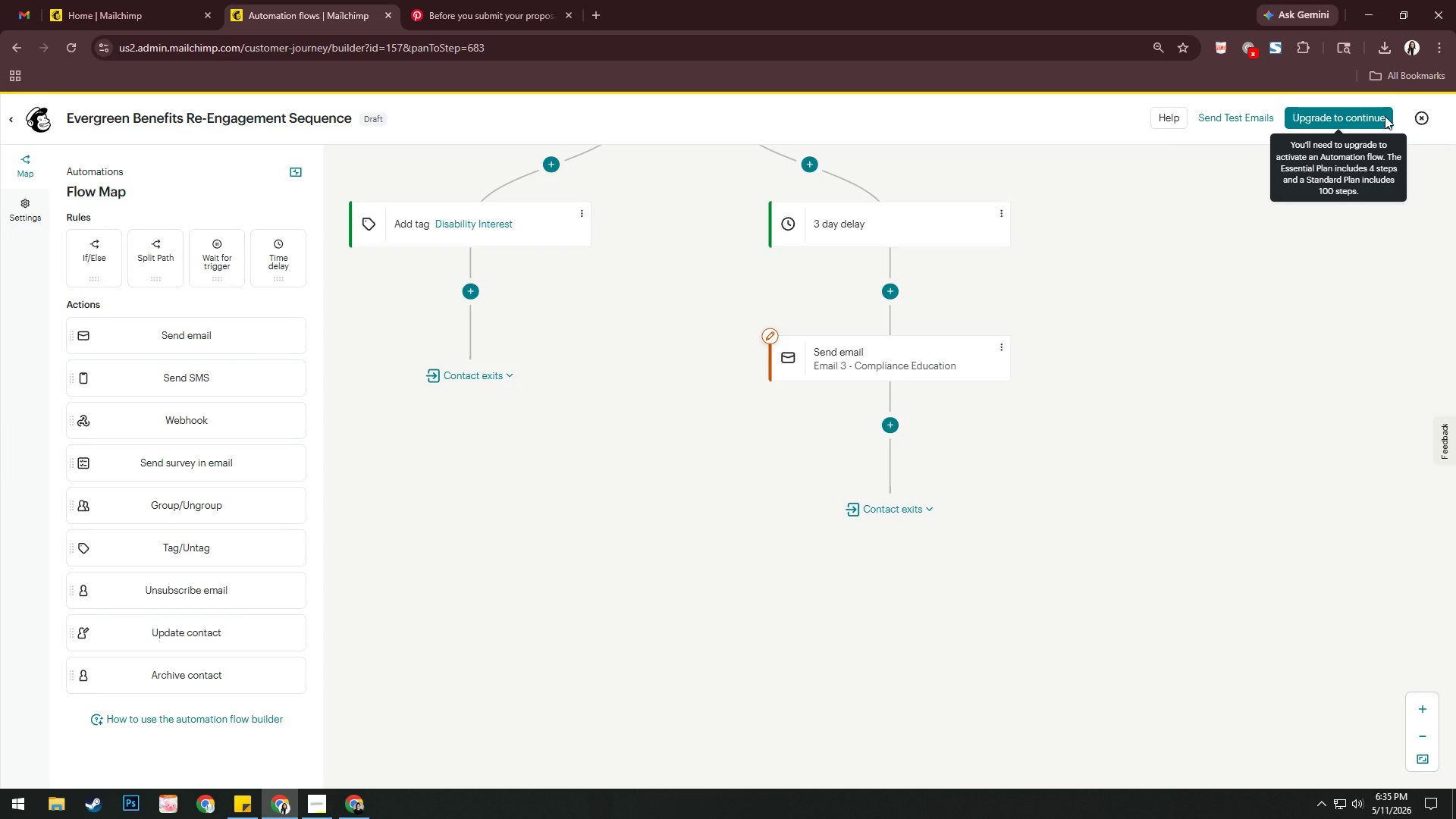 
key(Alt+AltLeft)
 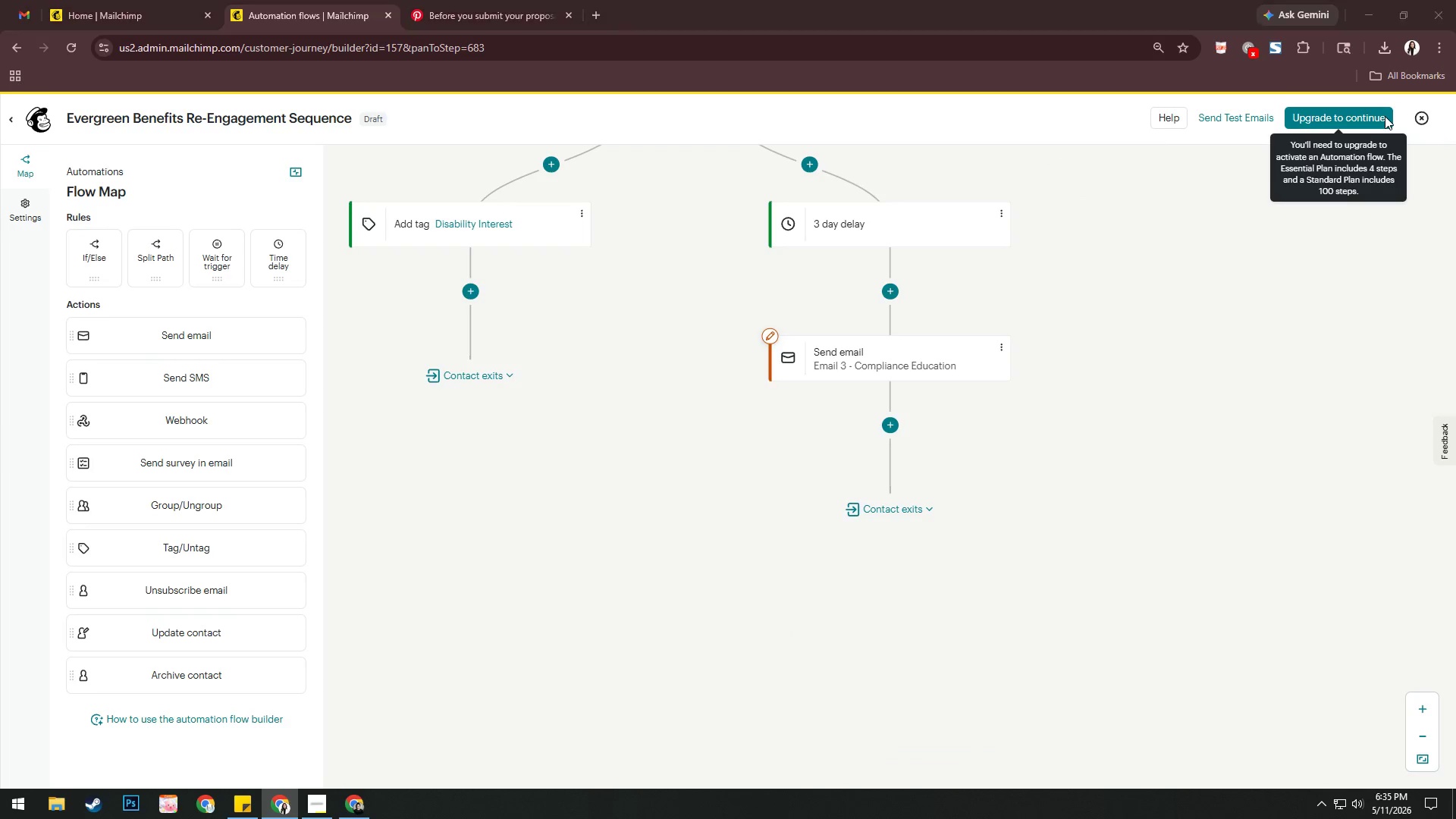 
key(Alt+Tab)